 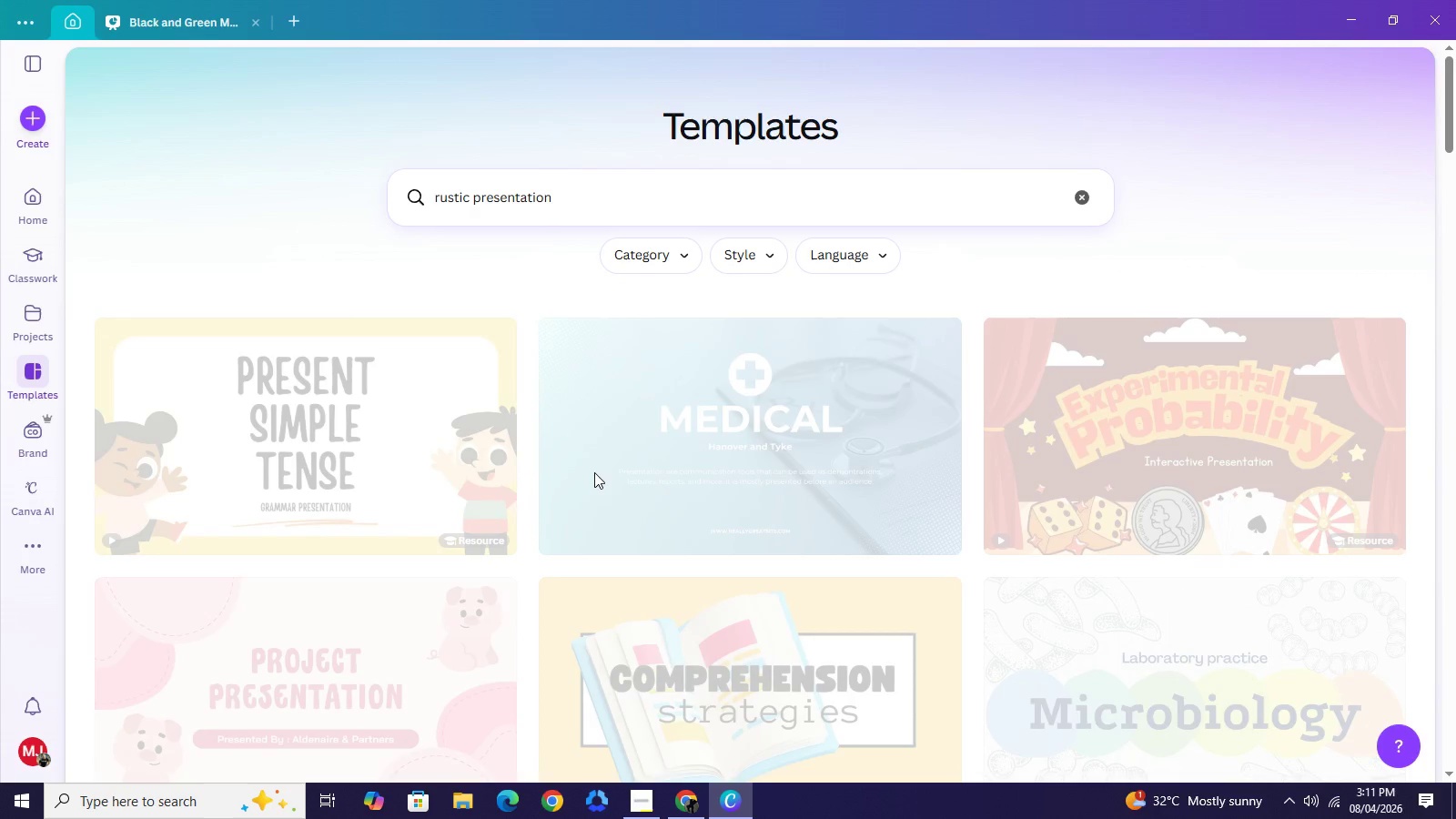 
scroll: coordinate [637, 450], scroll_direction: down, amount: 9.0
 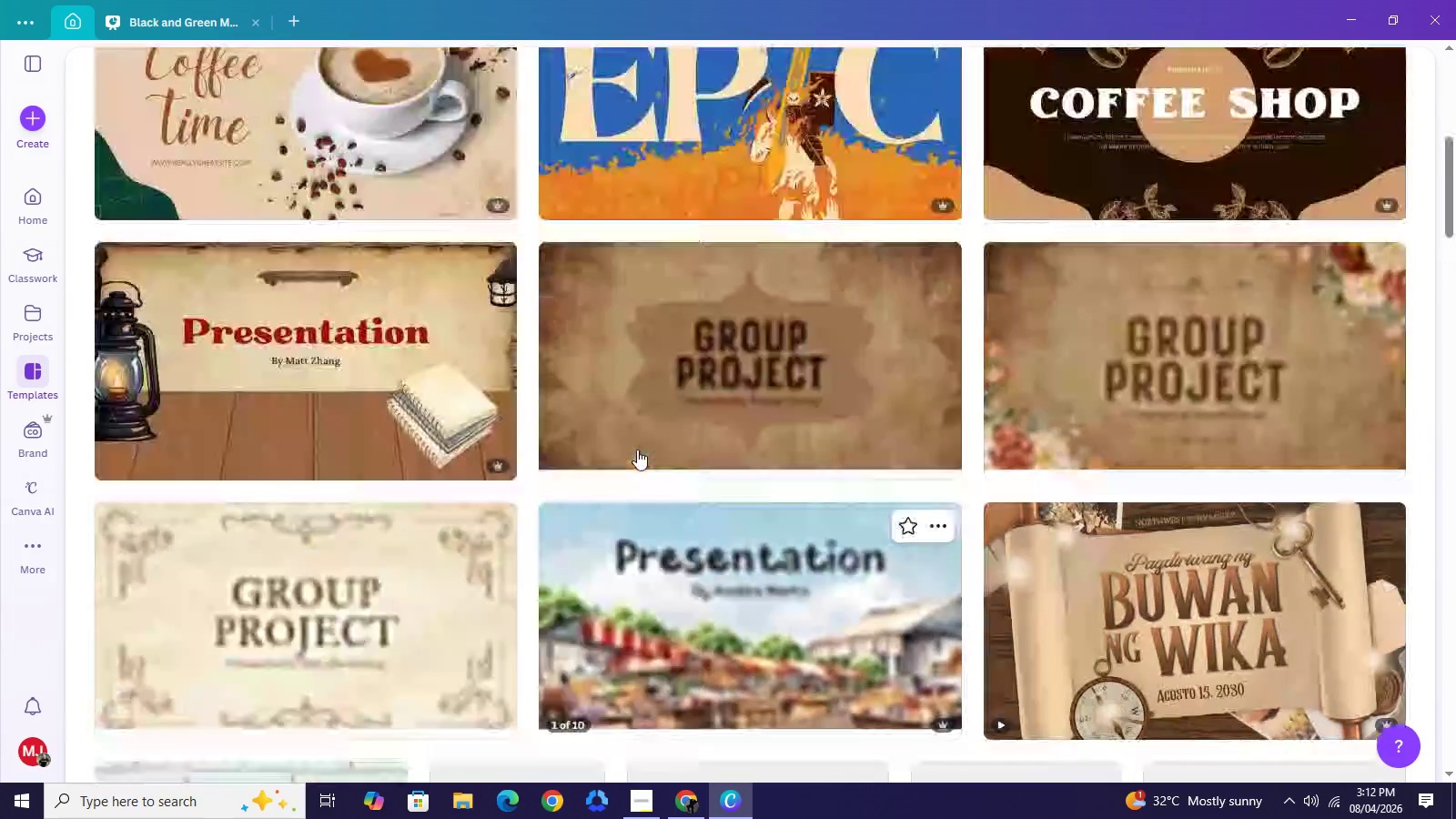 
scroll: coordinate [643, 434], scroll_direction: up, amount: 17.0
 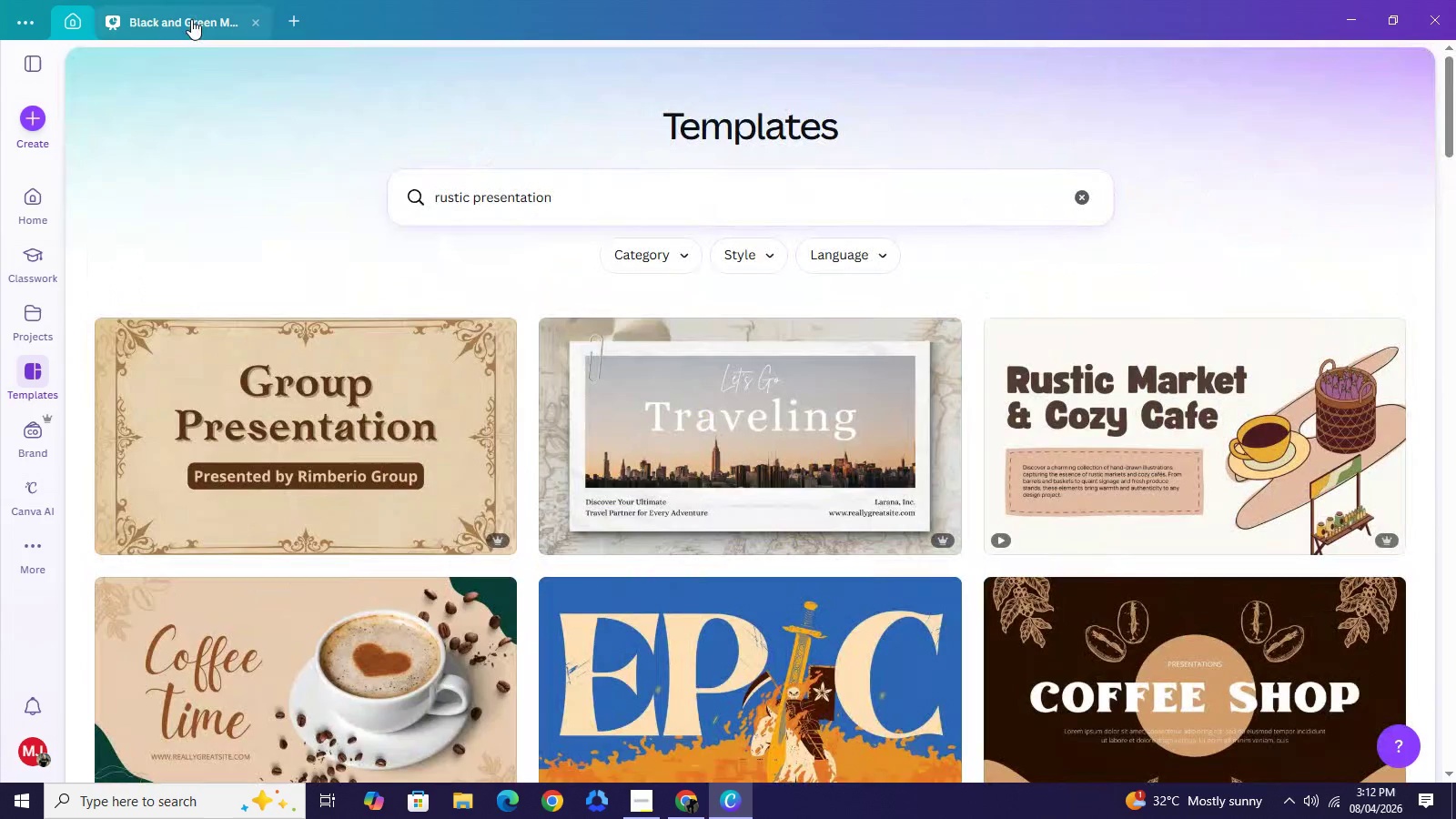 
left_click([191, 19])
 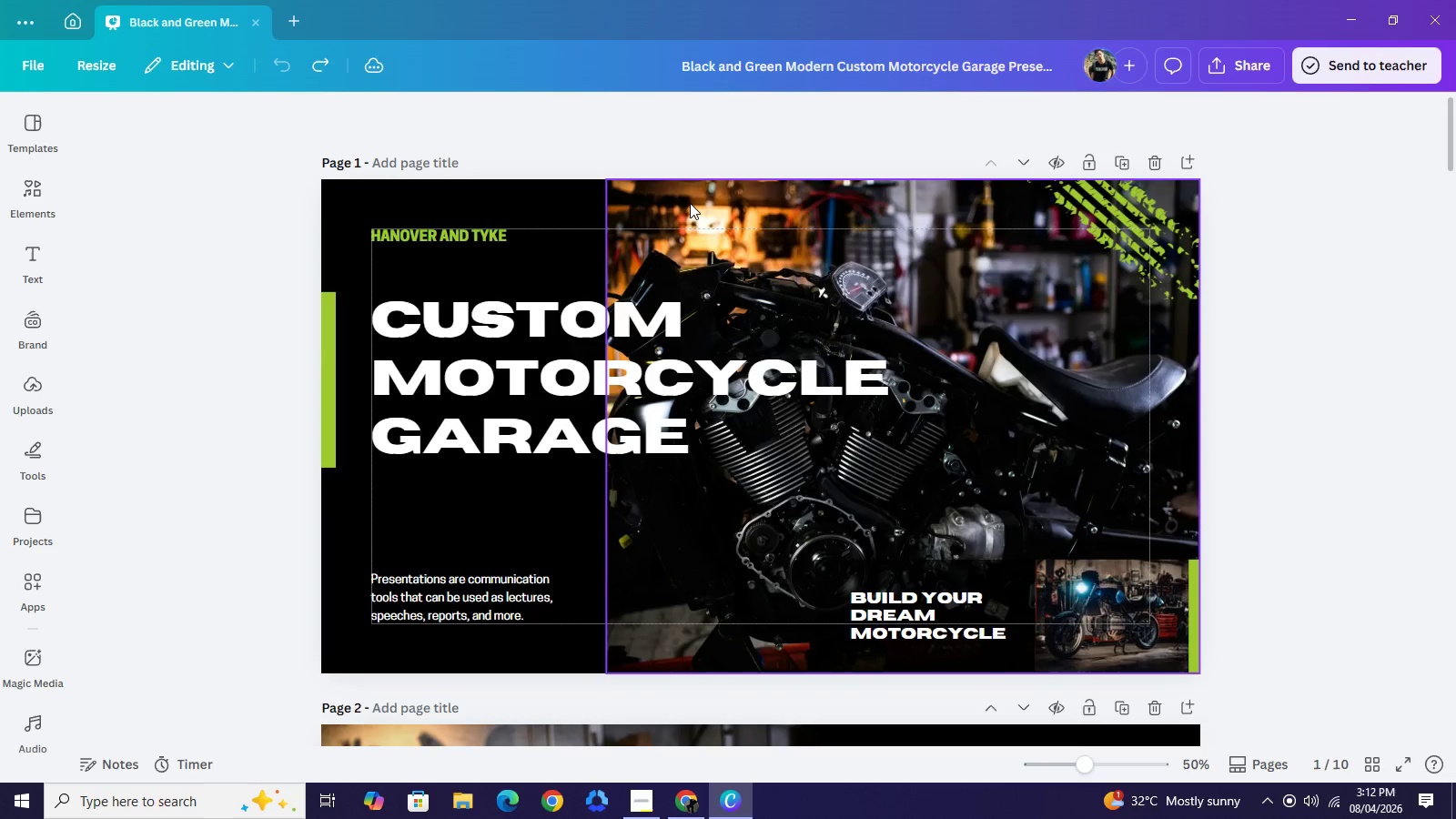 
wait(13.08)
 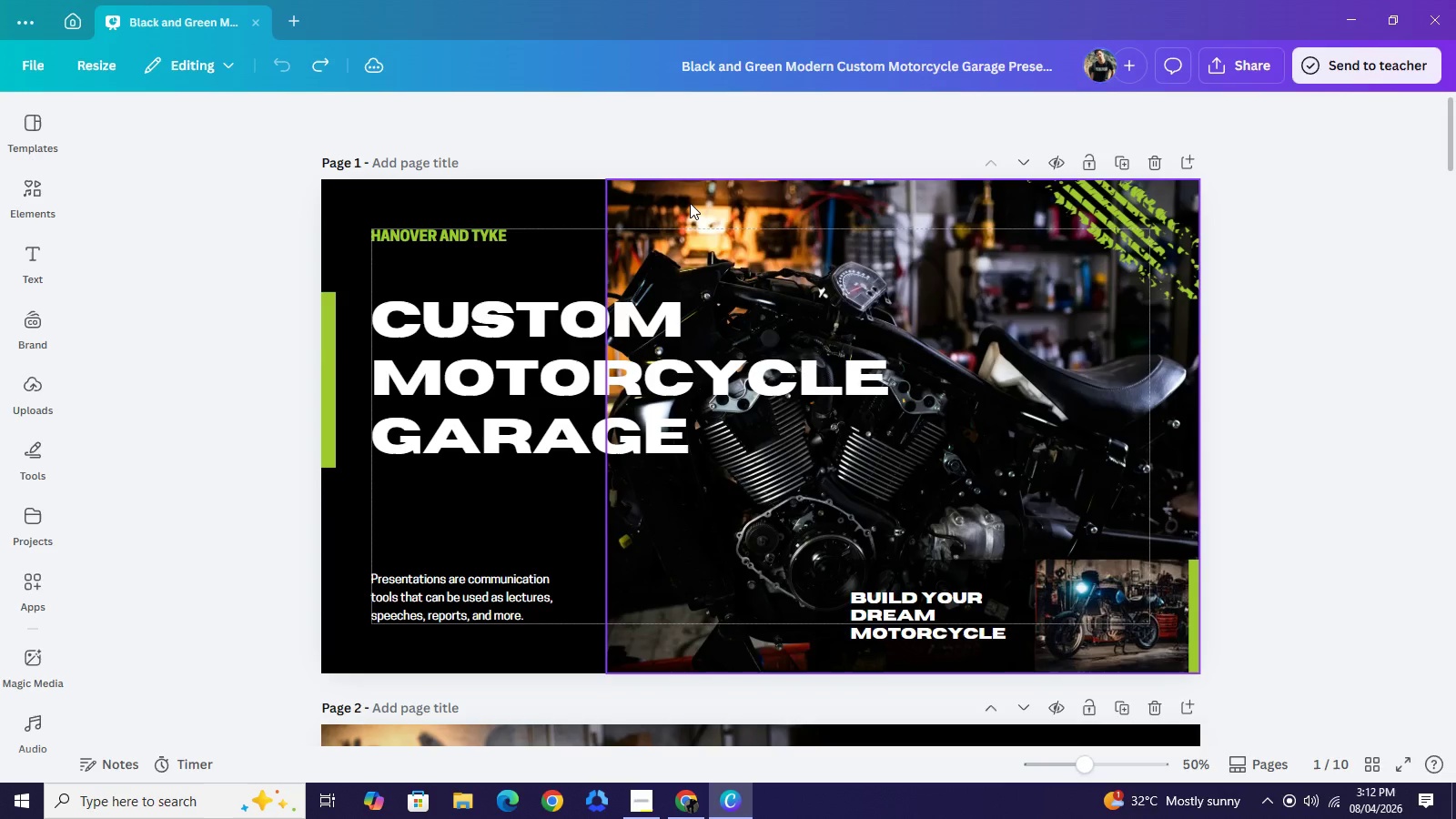 
mouse_move([696, 793])
 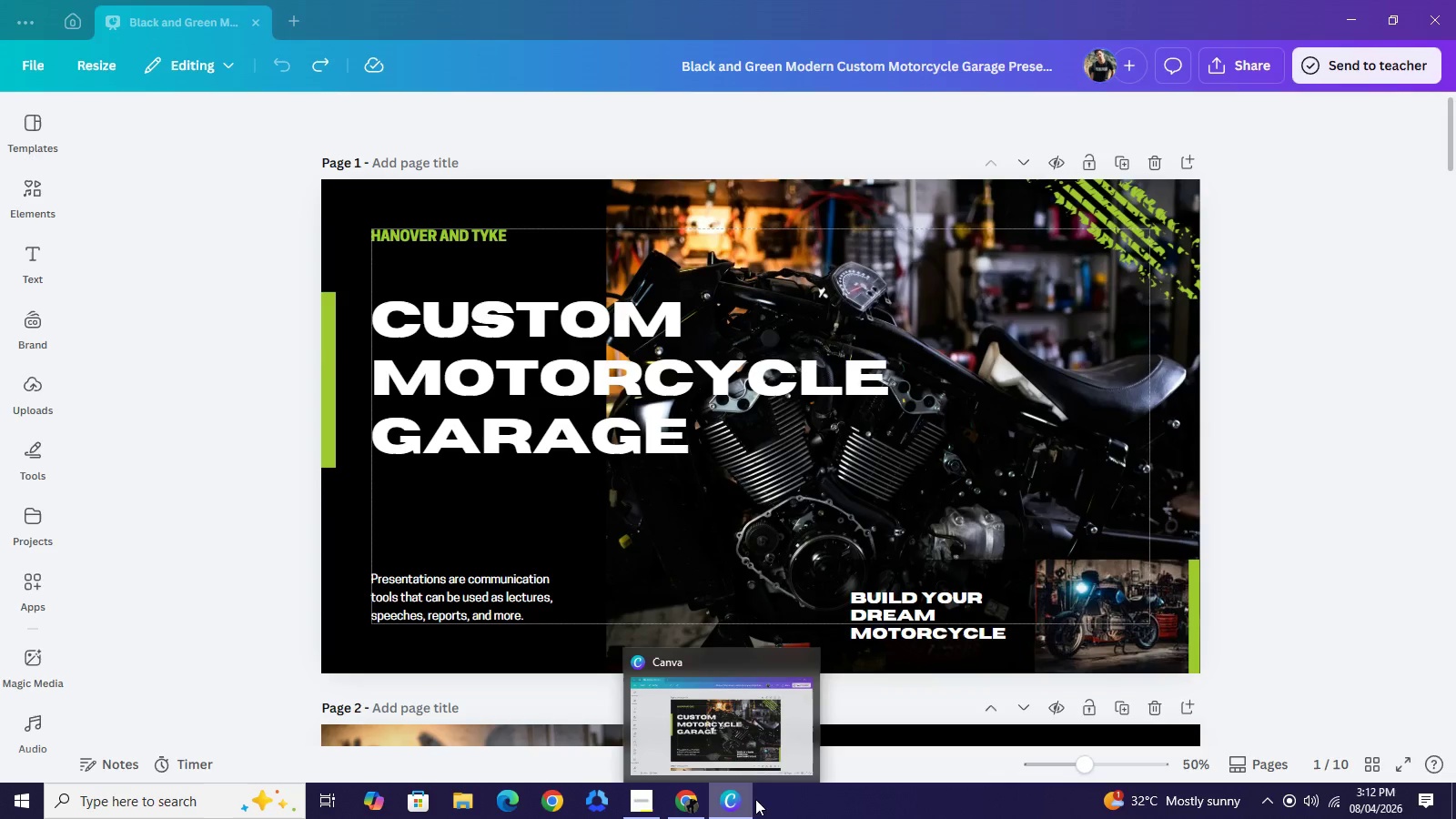 
left_click([749, 814])